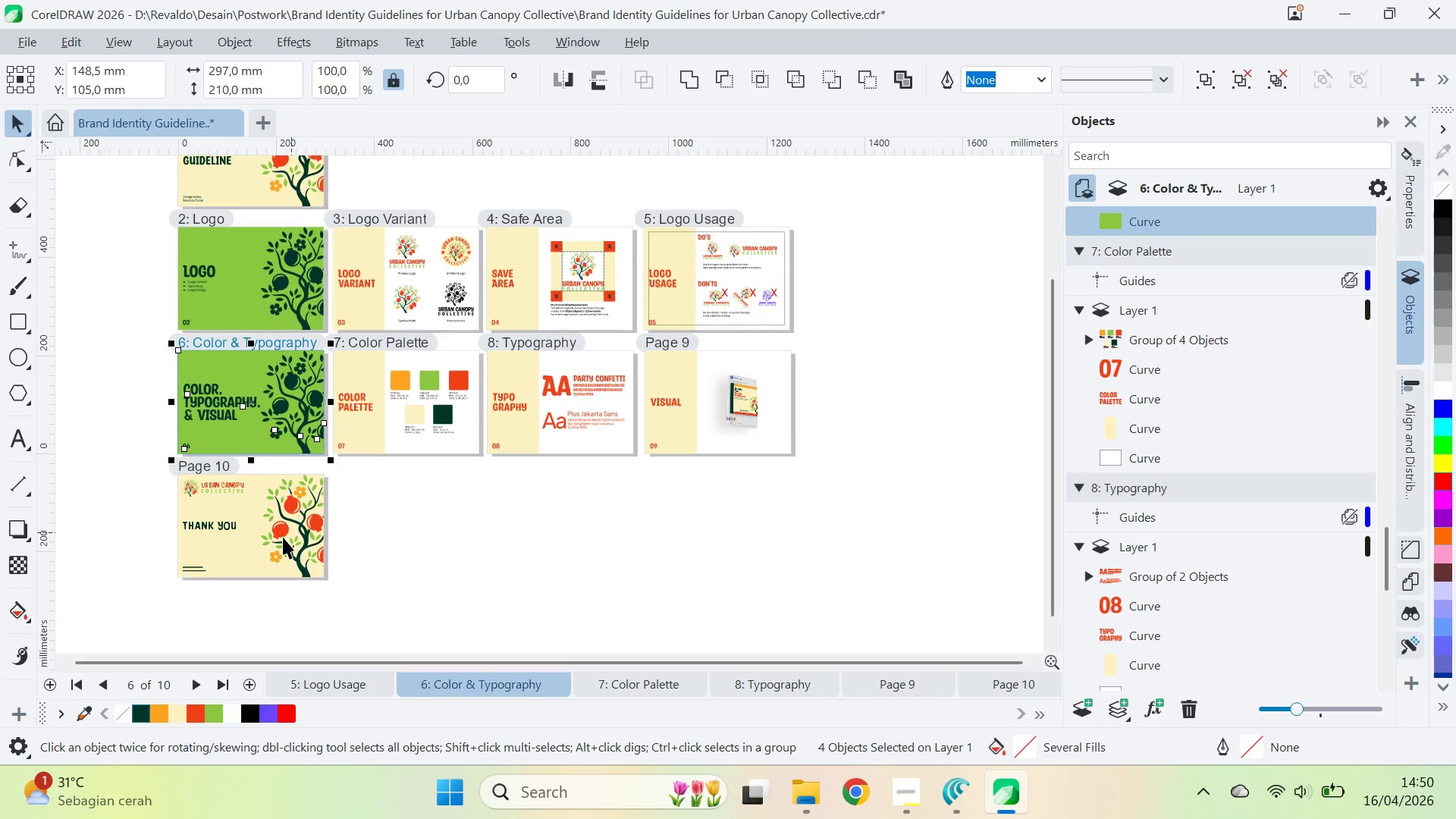 
left_click([283, 537])
 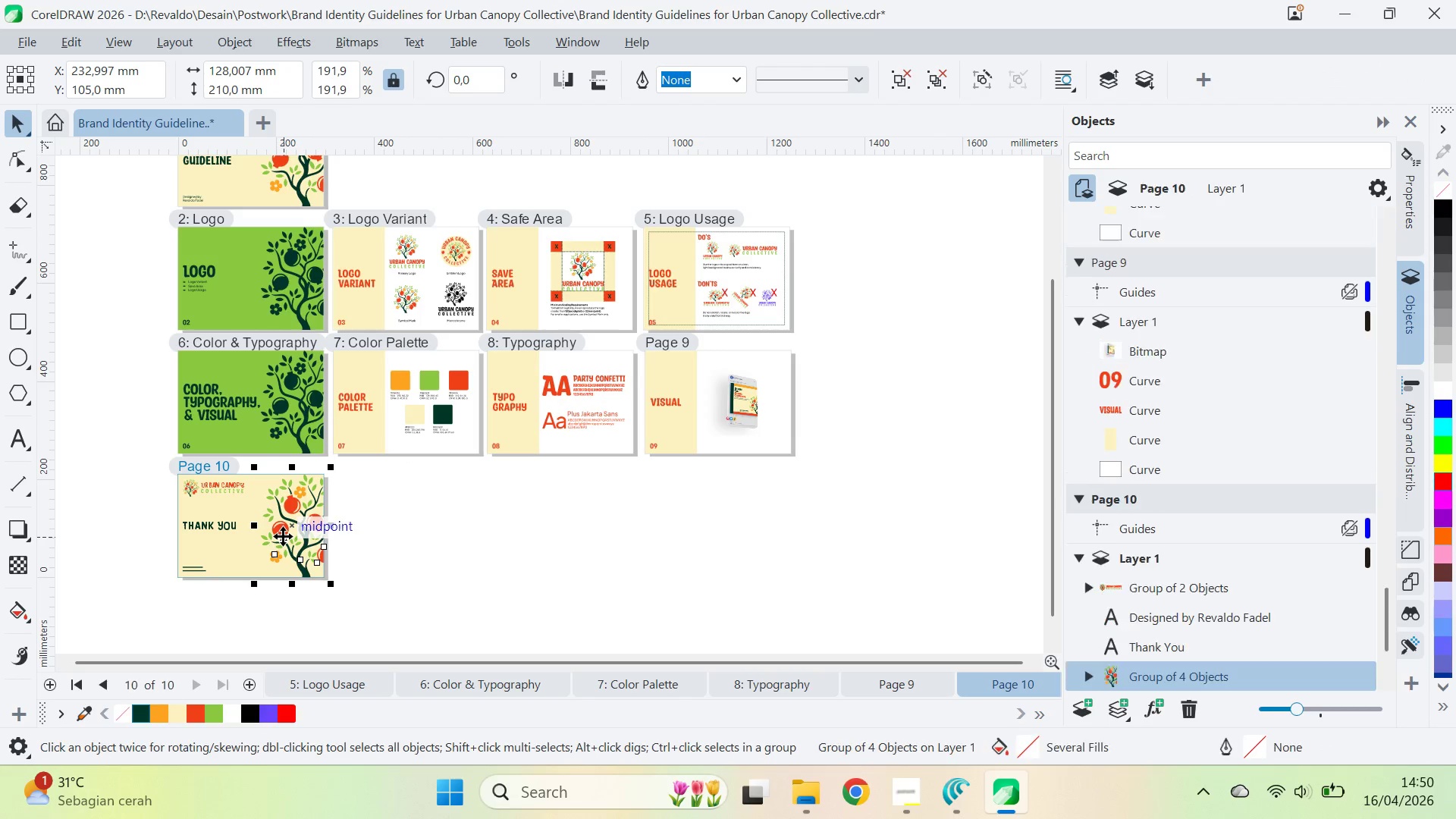 
key(Control+A)
 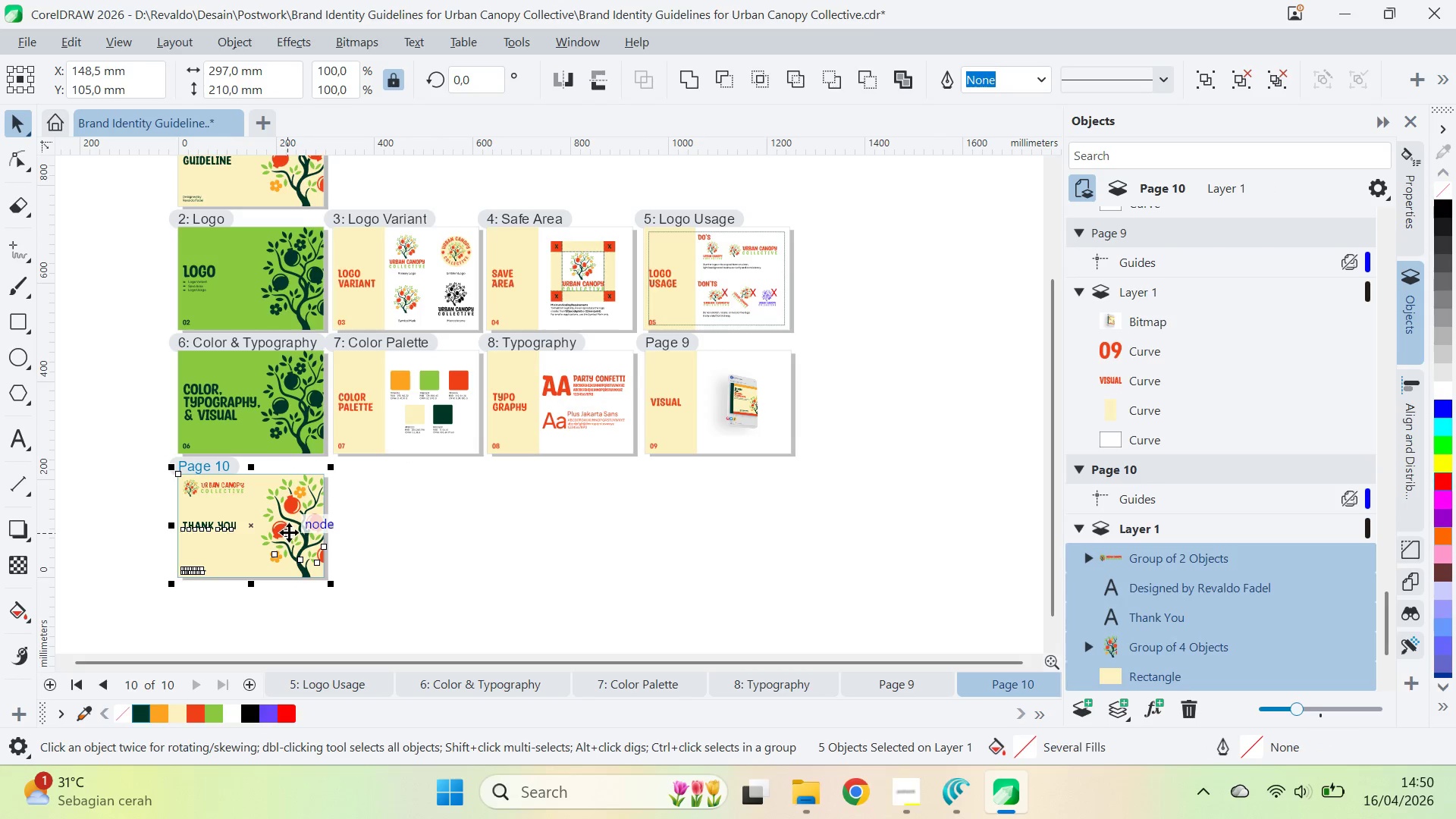 
key(Control+Q)
 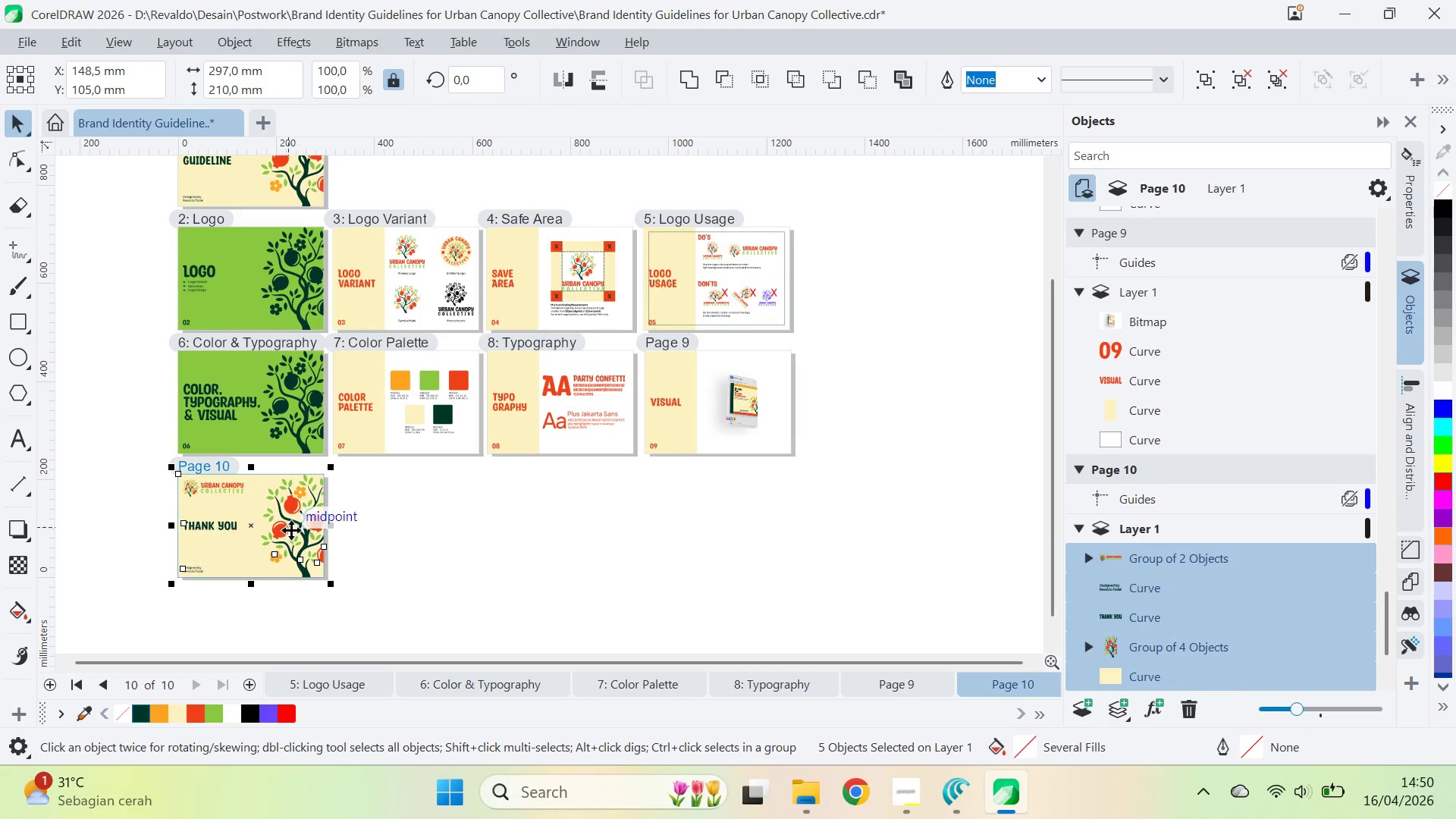 
key(Control+Q)
 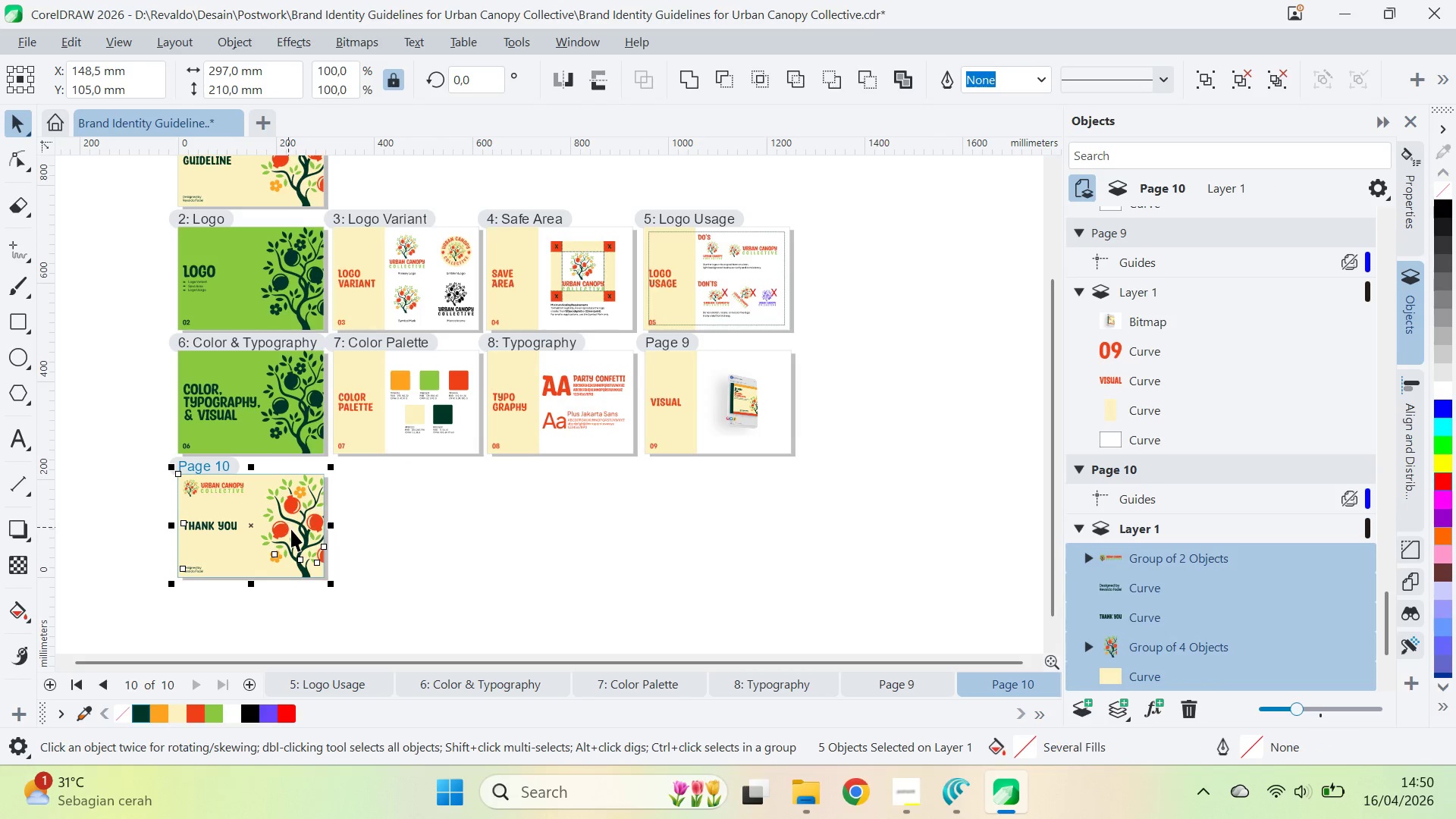 
key(Control+Q)
 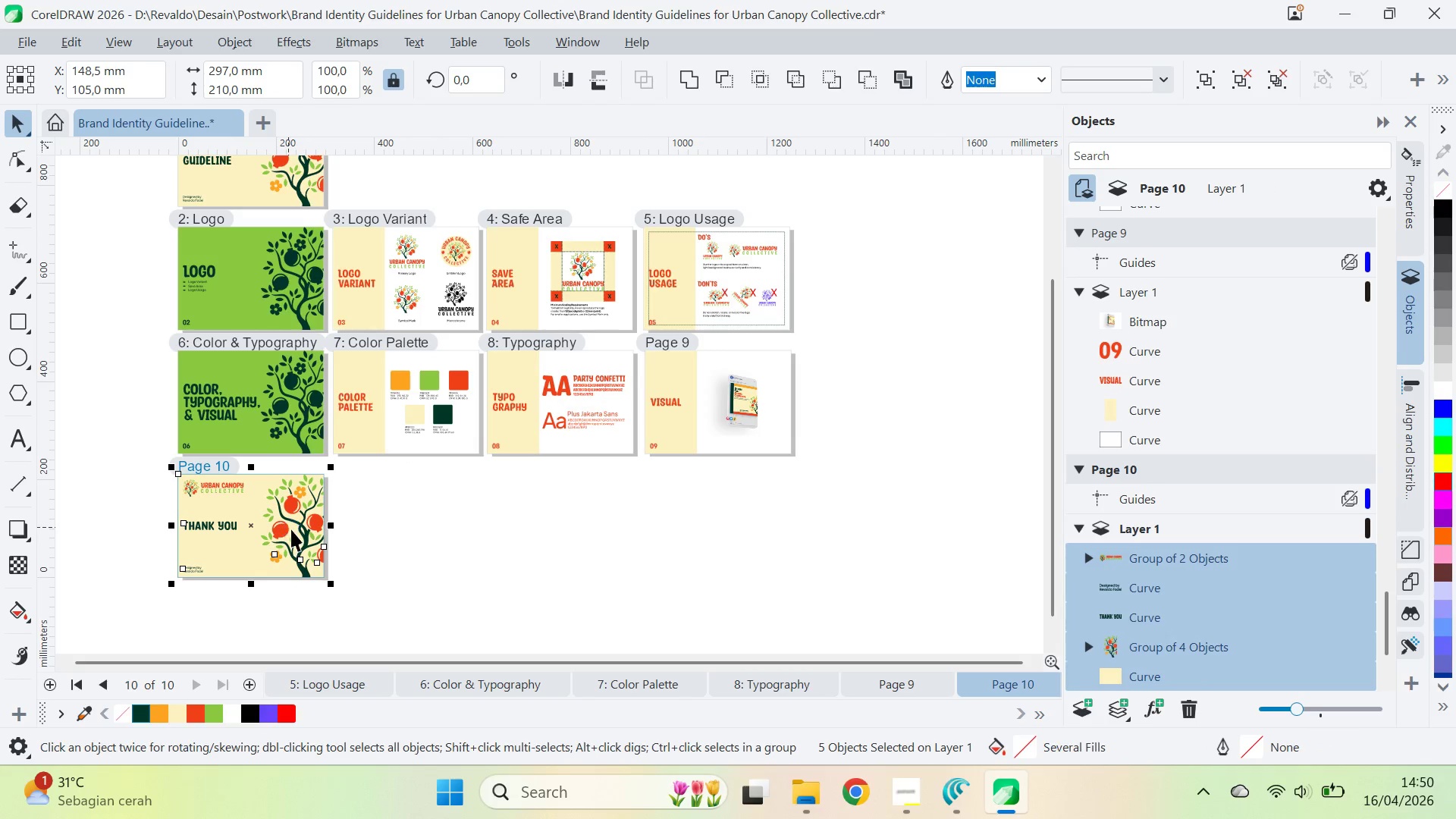 
key(Control+Q)
 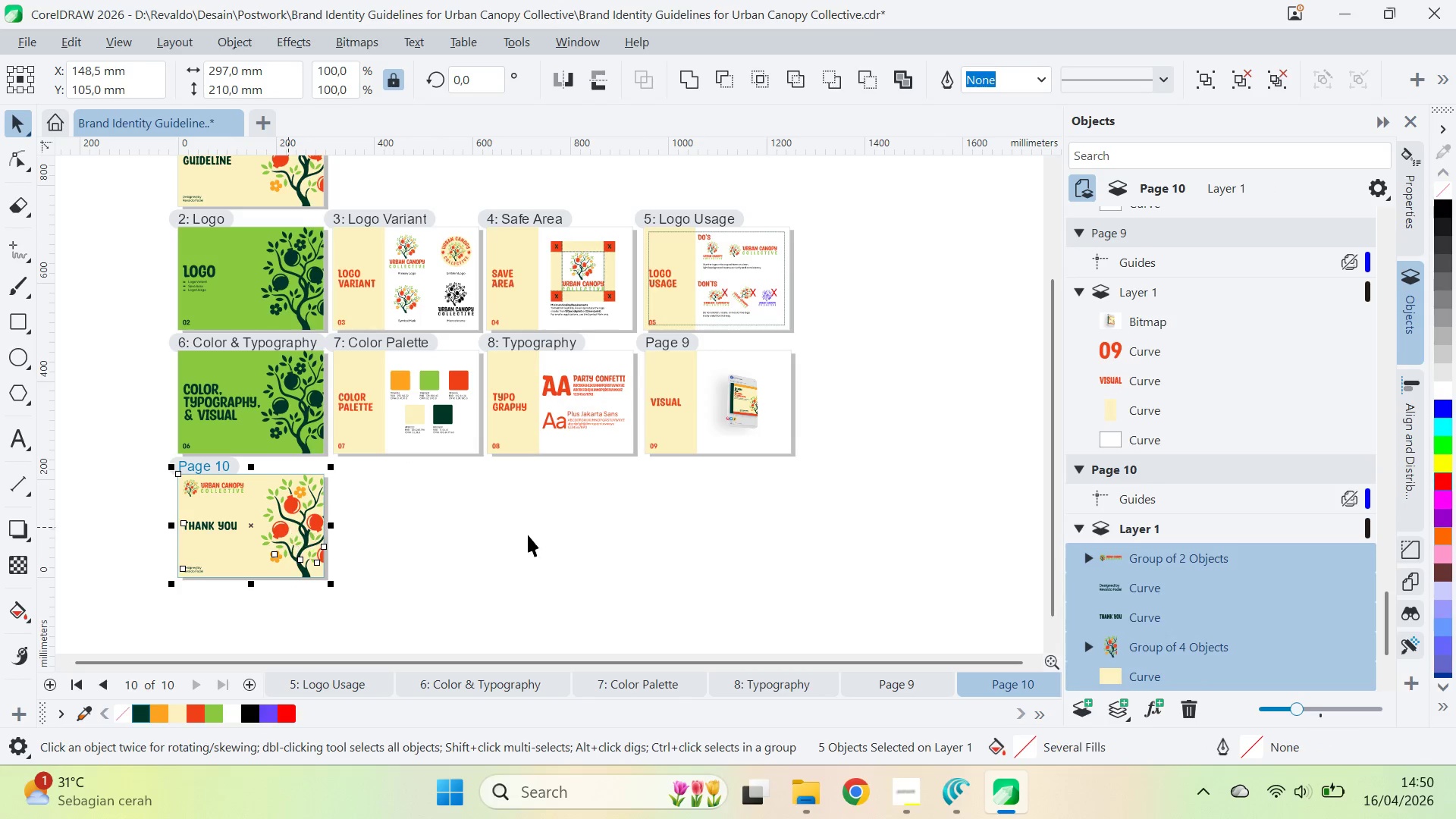 
left_click([529, 535])
 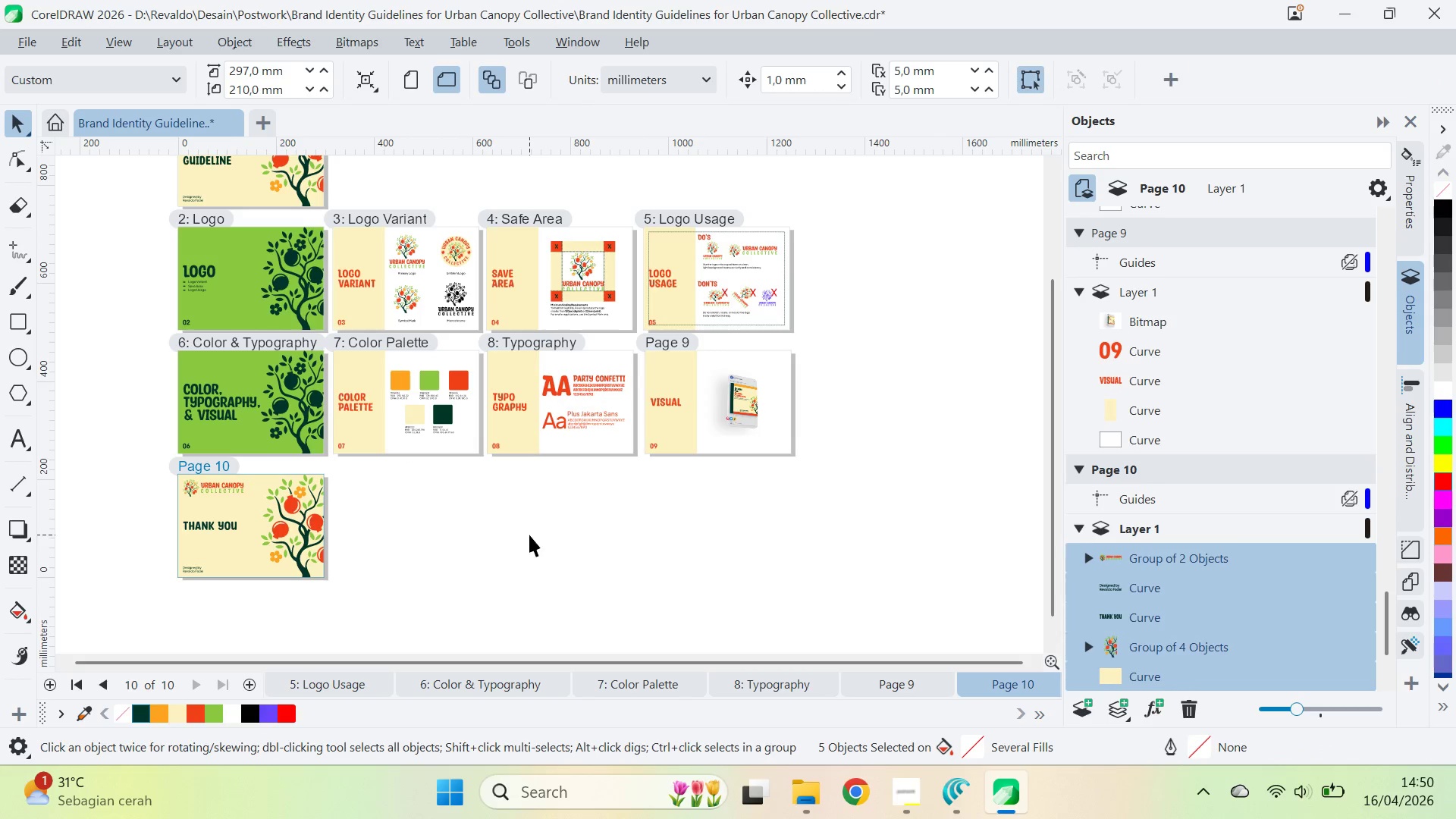 
key(Control+ControlLeft)
 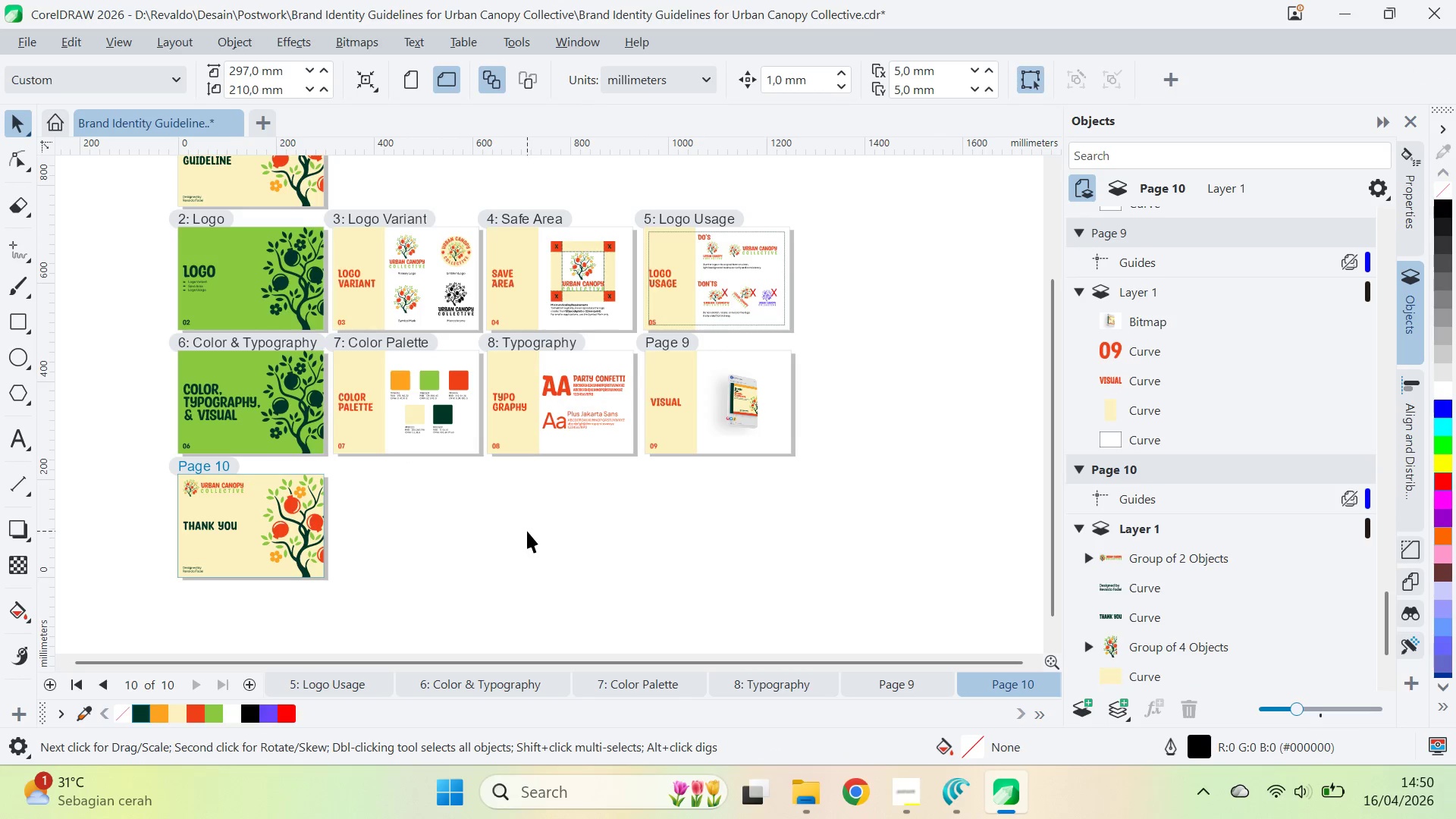 
key(Control+S)
 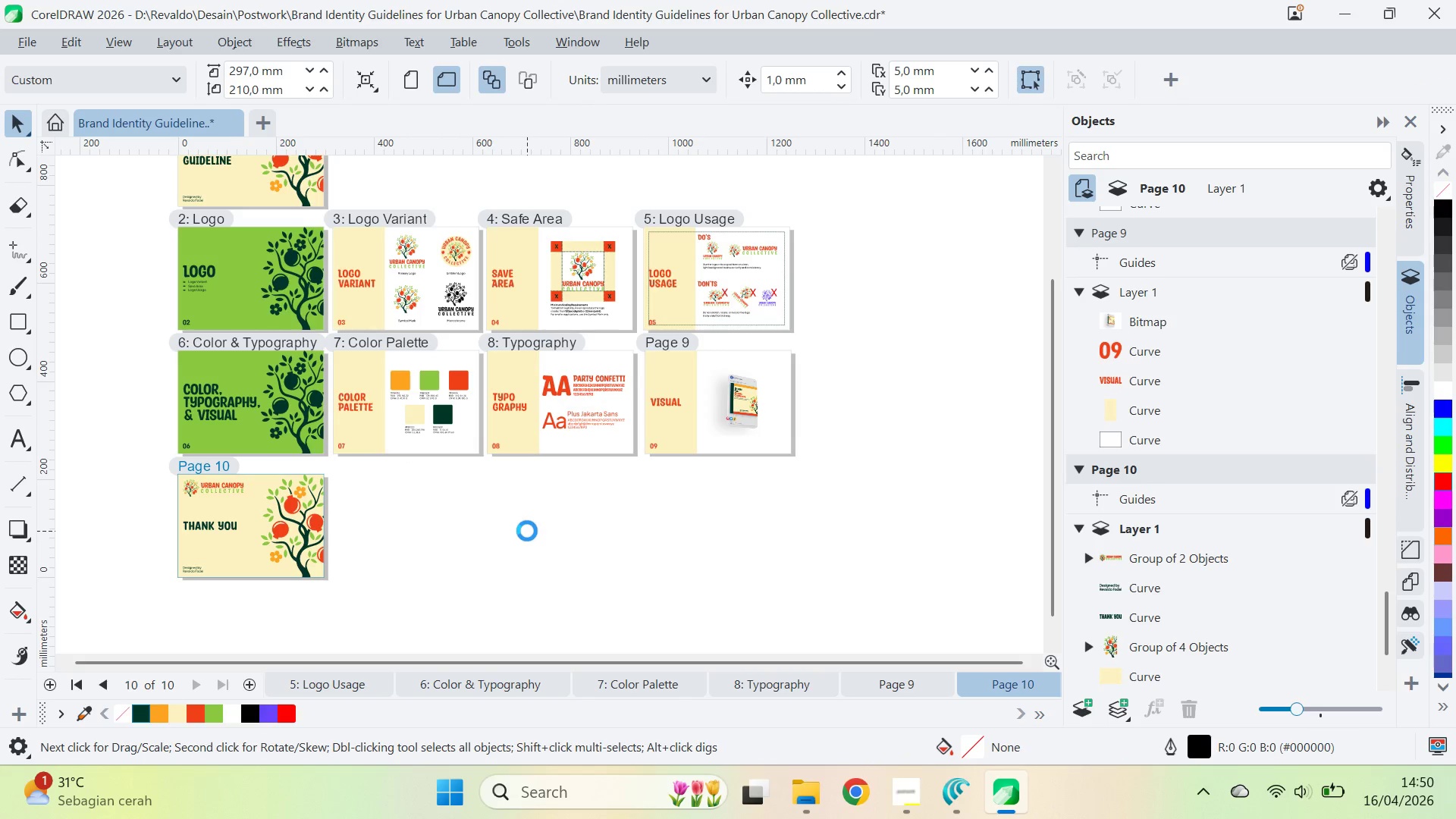 
key(Q)
 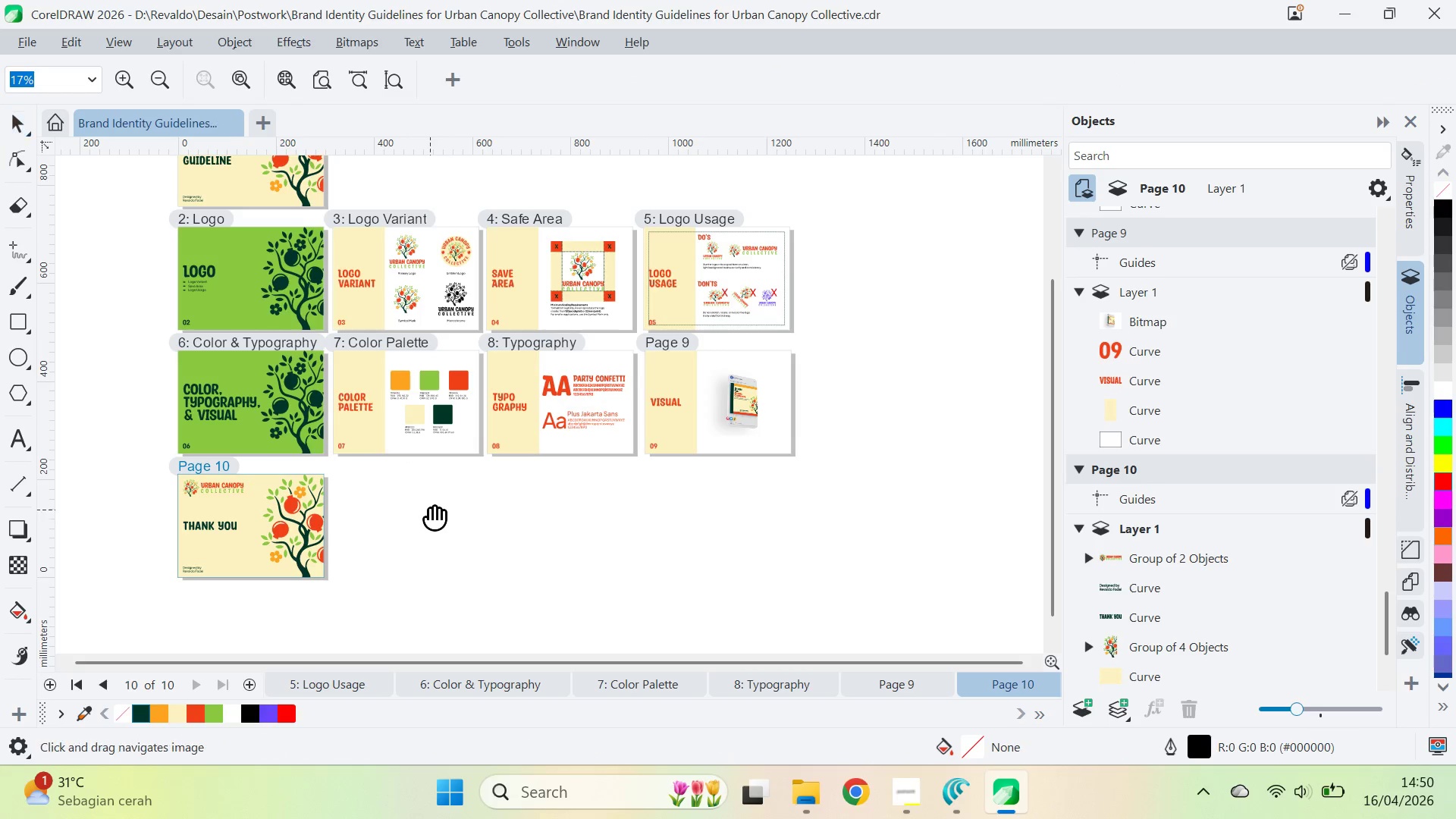 
left_click_drag(start_coordinate=[431, 510], to_coordinate=[607, 571])
 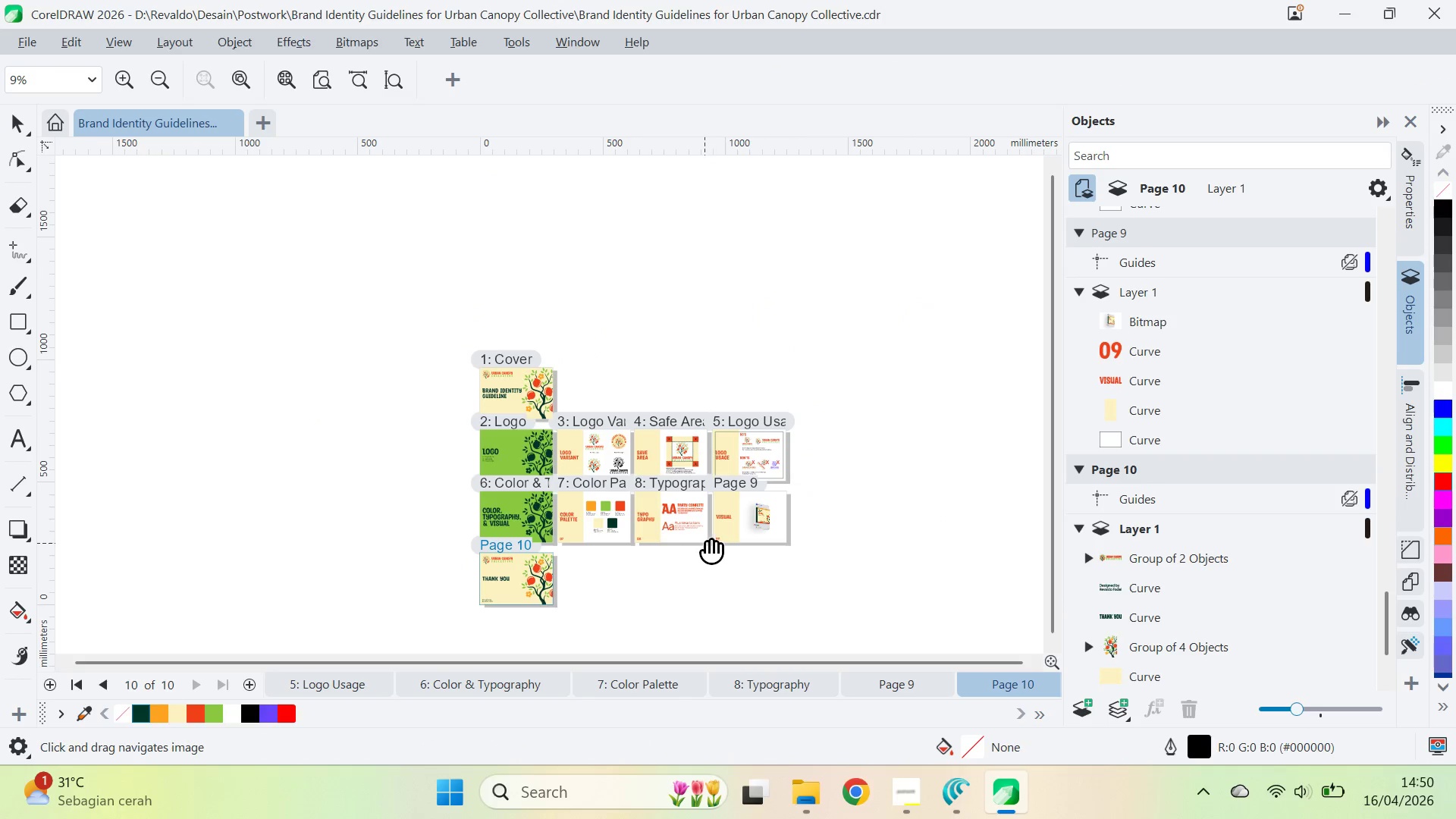 
key(Q)
 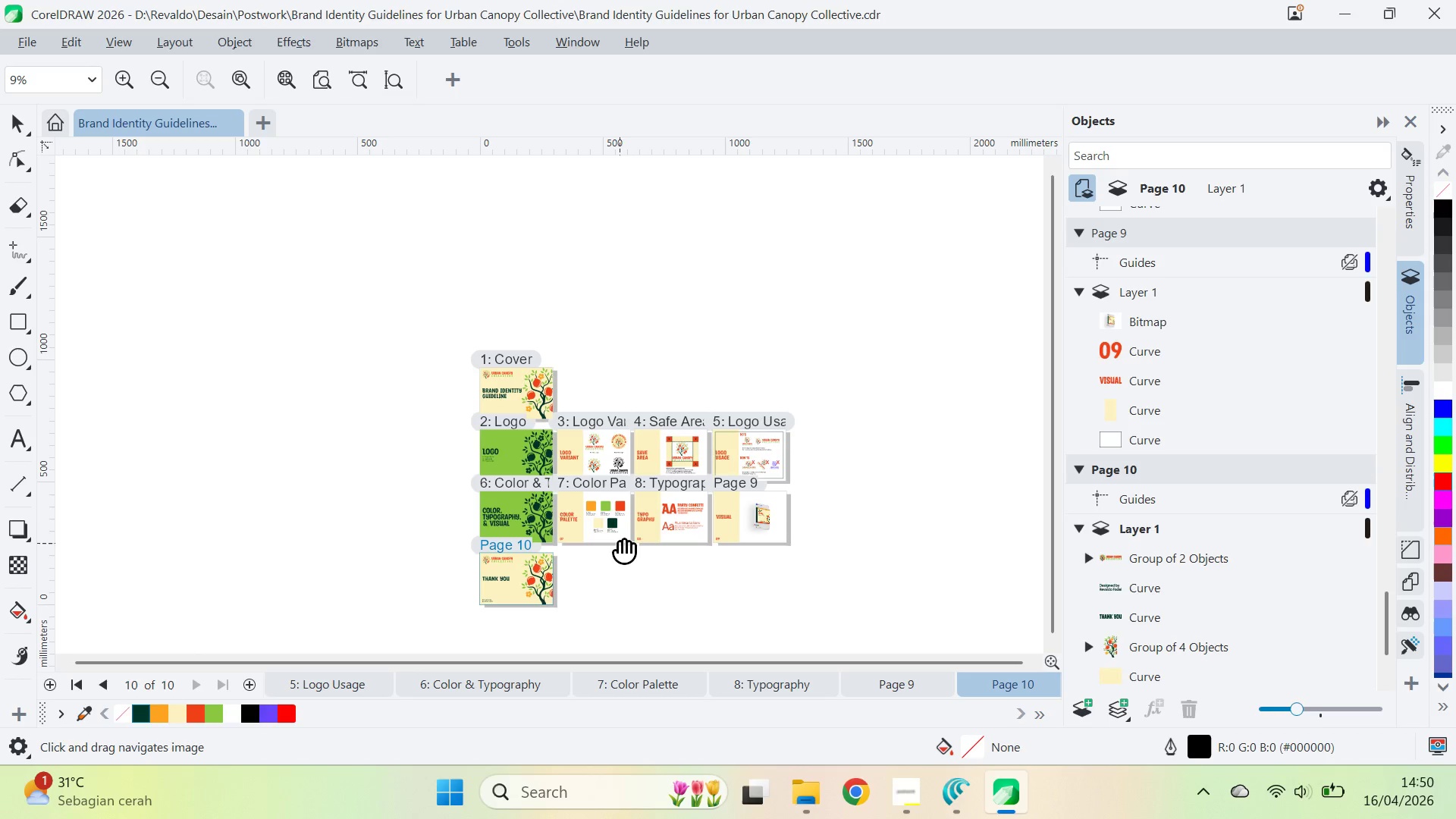 
scroll: coordinate [620, 544], scroll_direction: none, amount: 0.0
 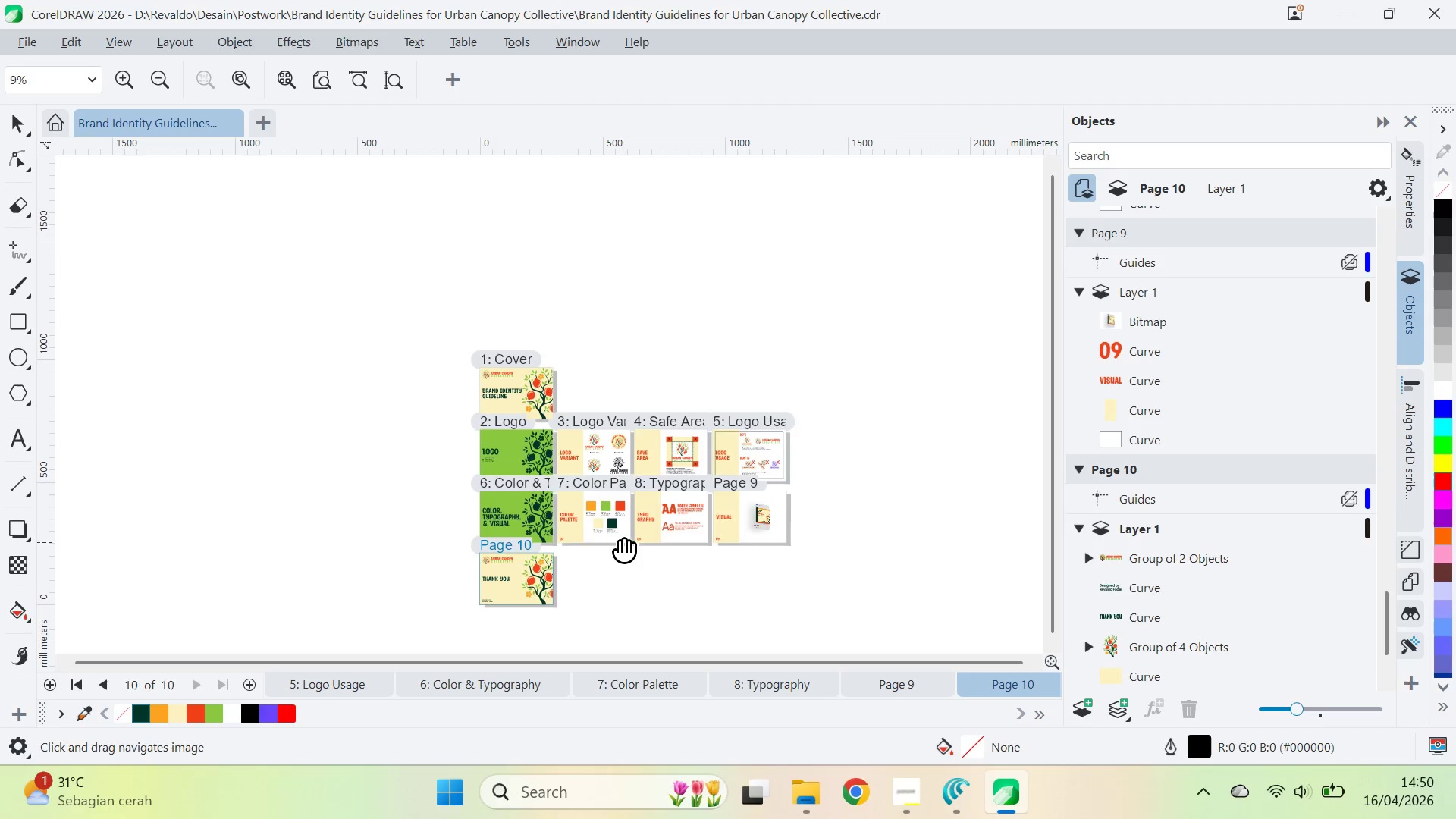 
scroll: coordinate [620, 542], scroll_direction: up, amount: 2.0
 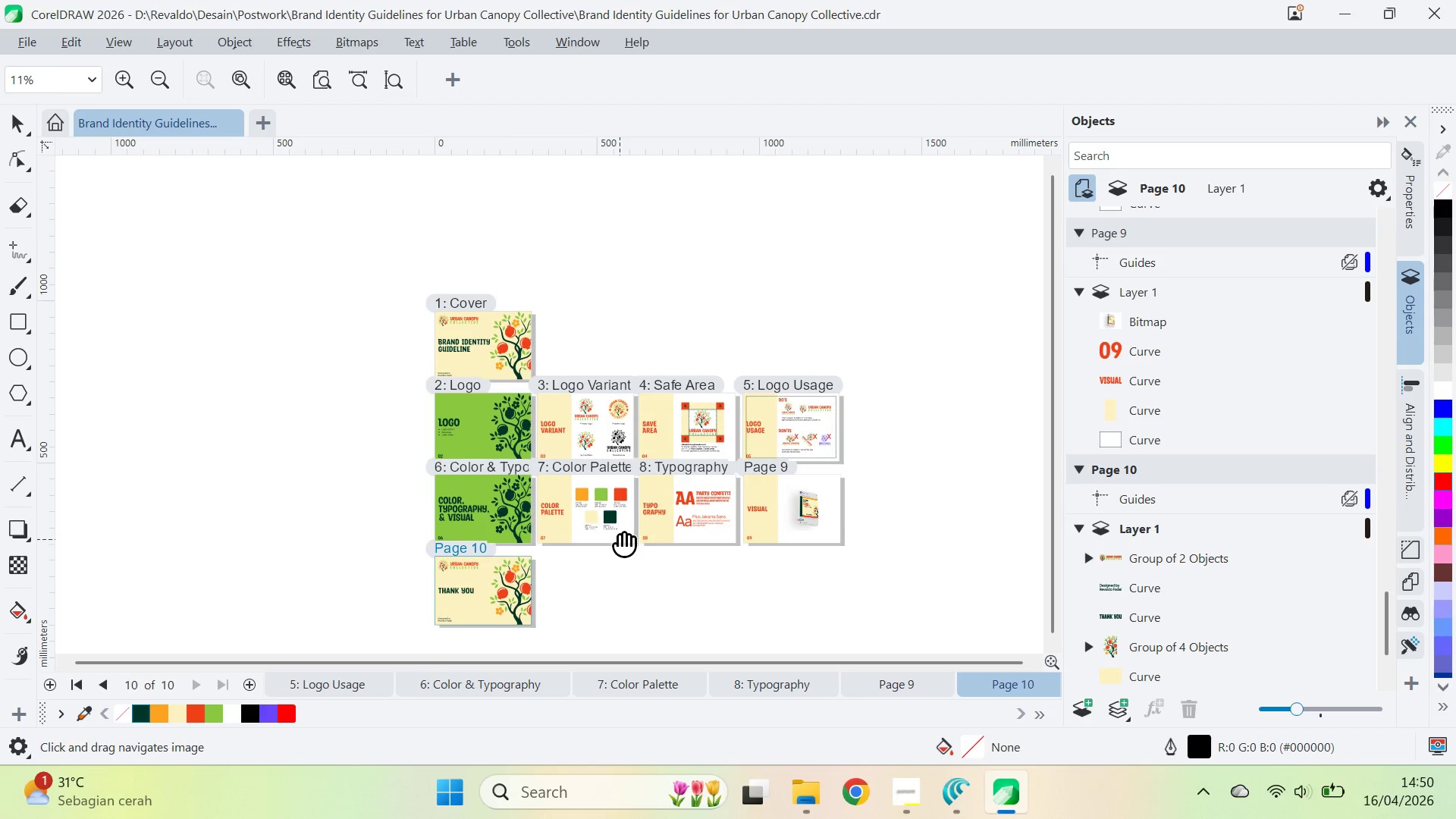 
left_click_drag(start_coordinate=[620, 535], to_coordinate=[598, 486])
 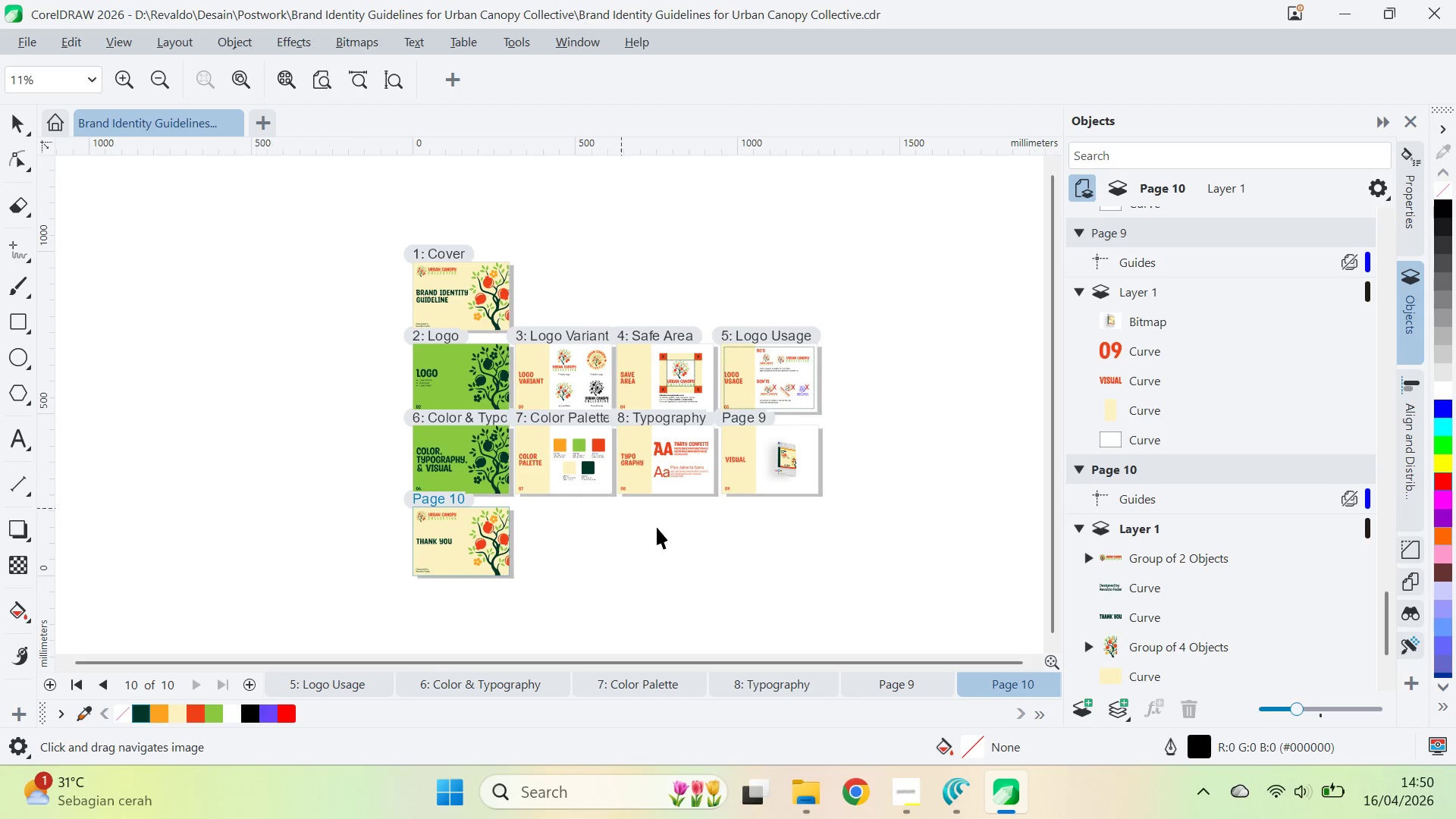 
key(V)
 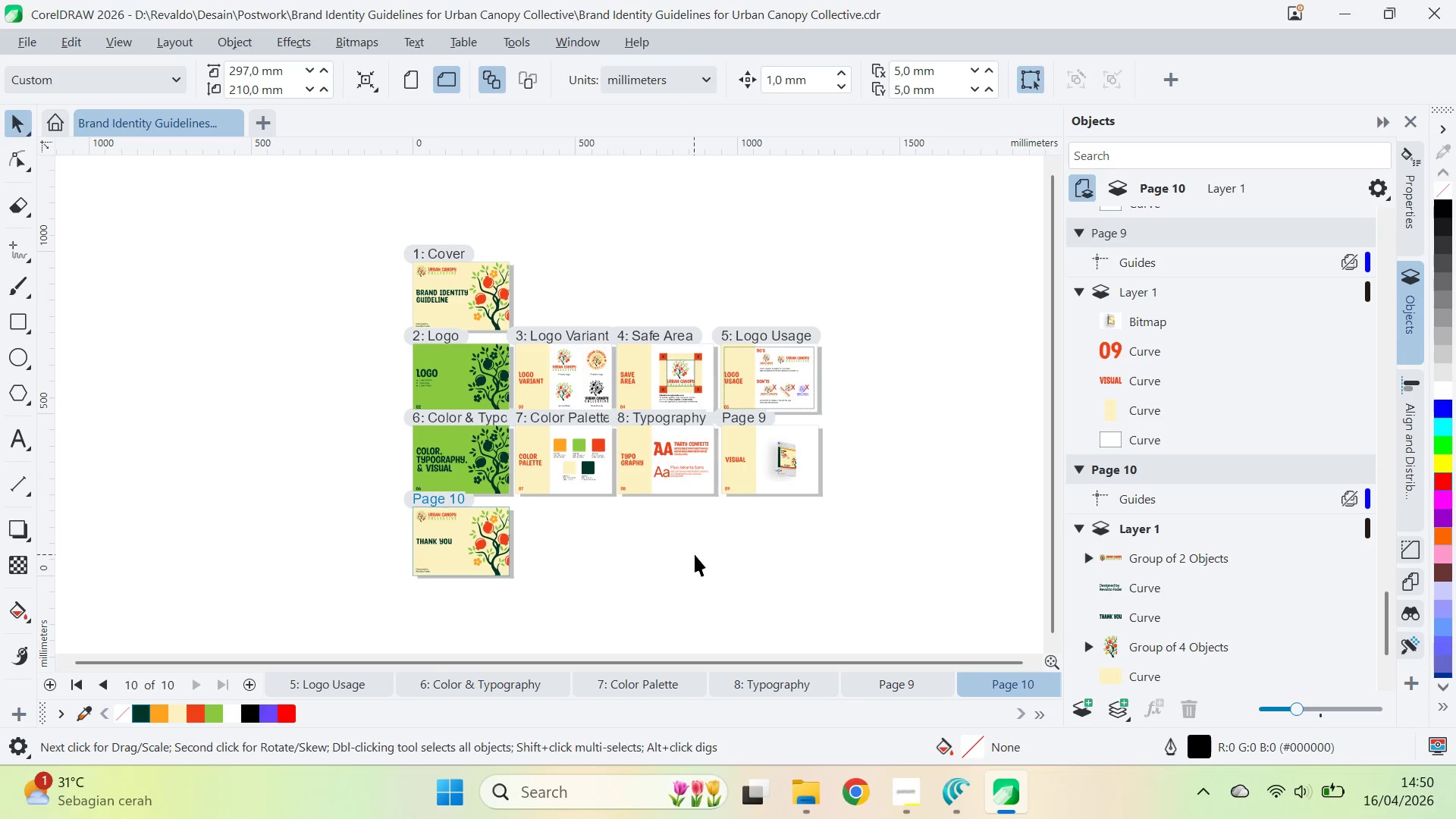 
left_click([695, 554])
 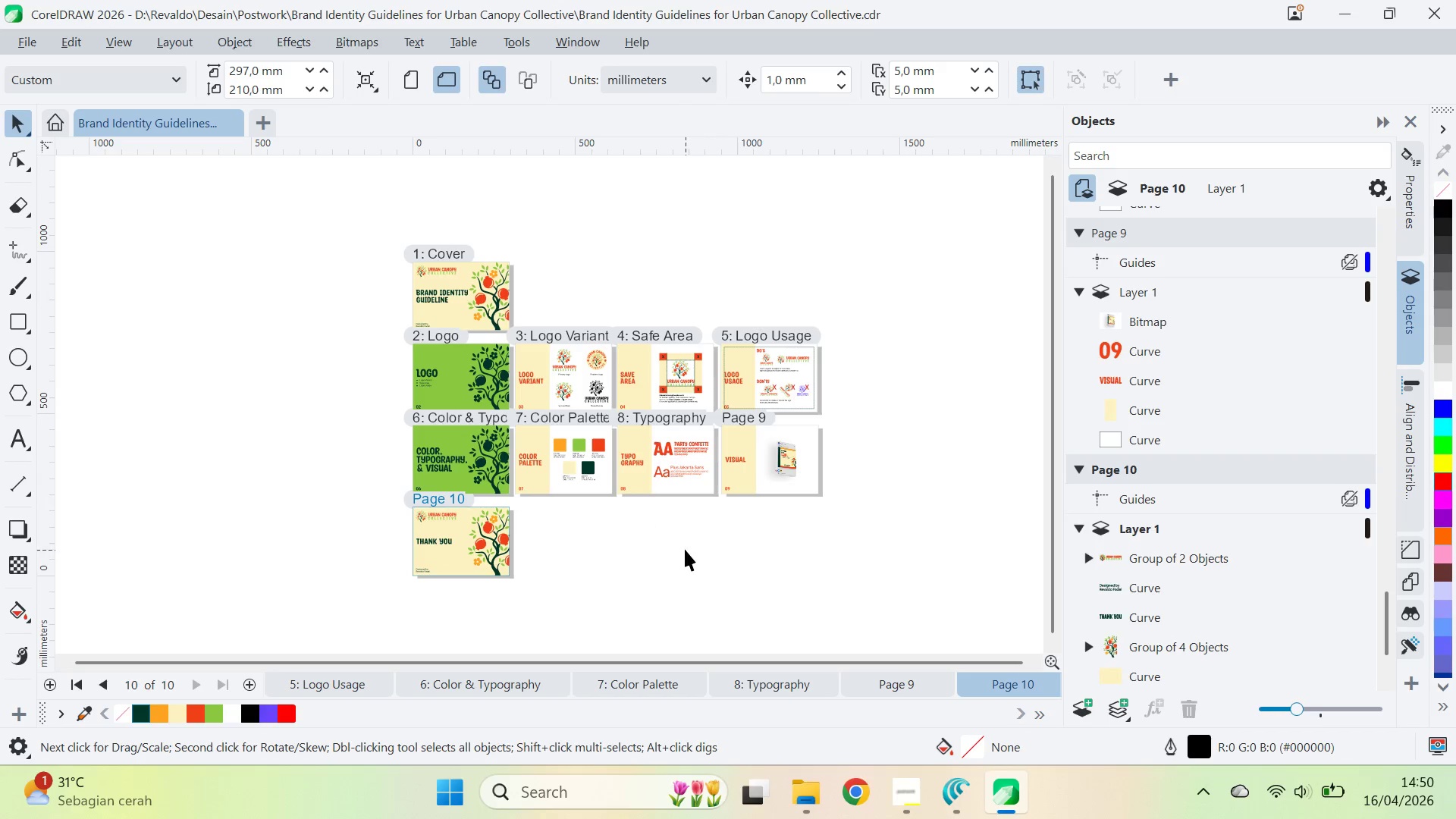 
key(Alt+Tab)
 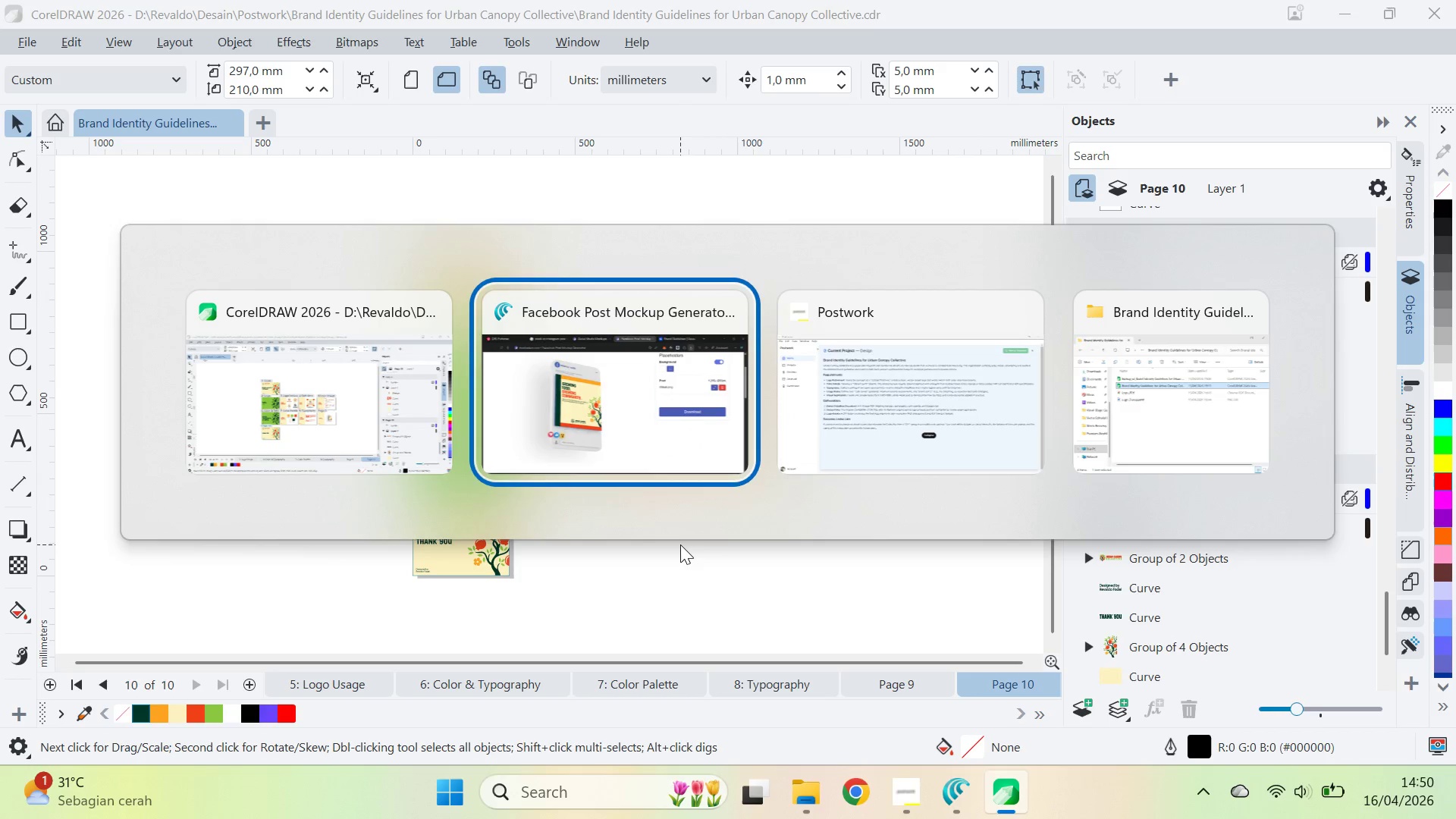 
key(Alt+Tab)